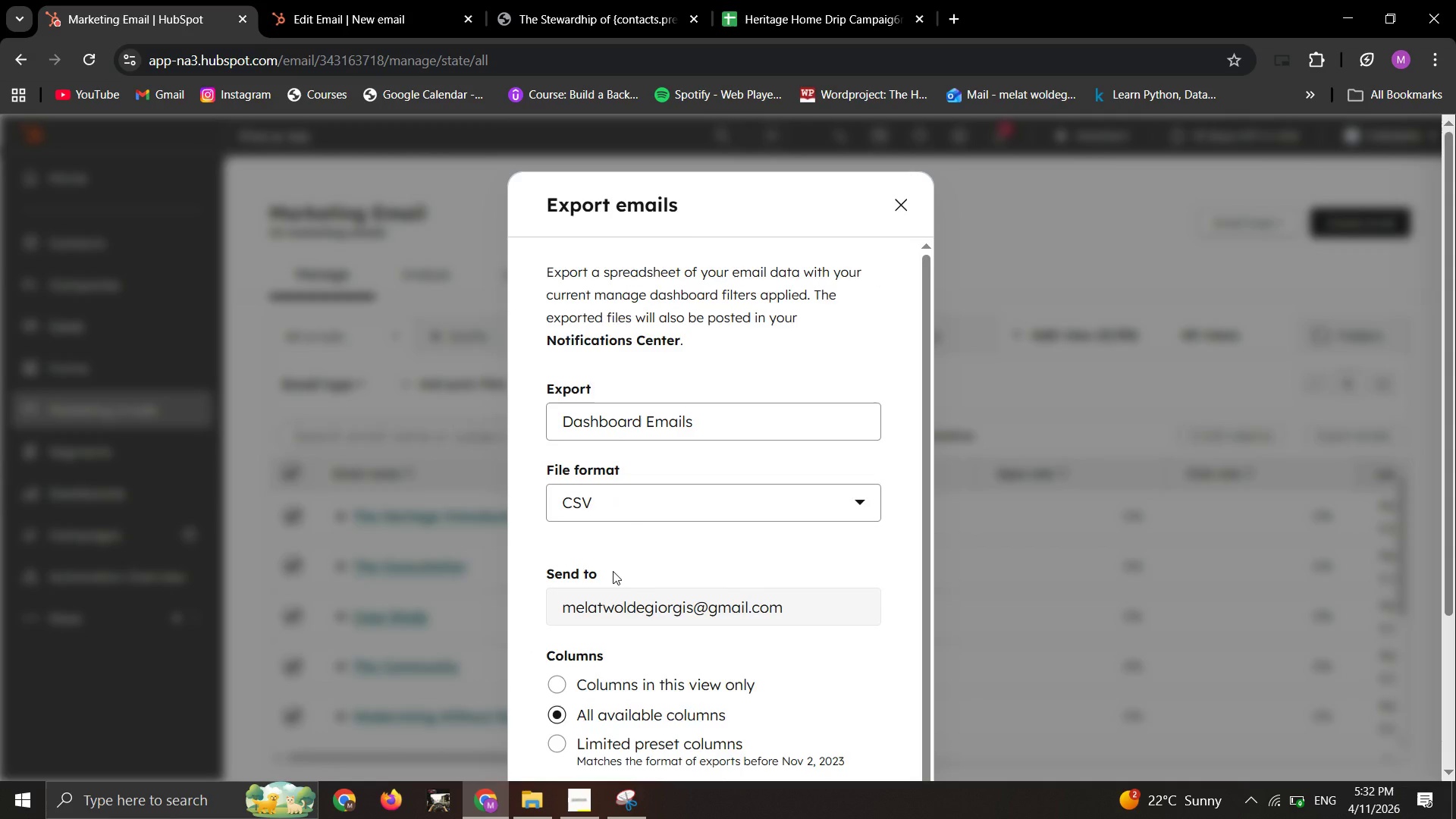 
scroll: coordinate [610, 595], scroll_direction: down, amount: 5.0
 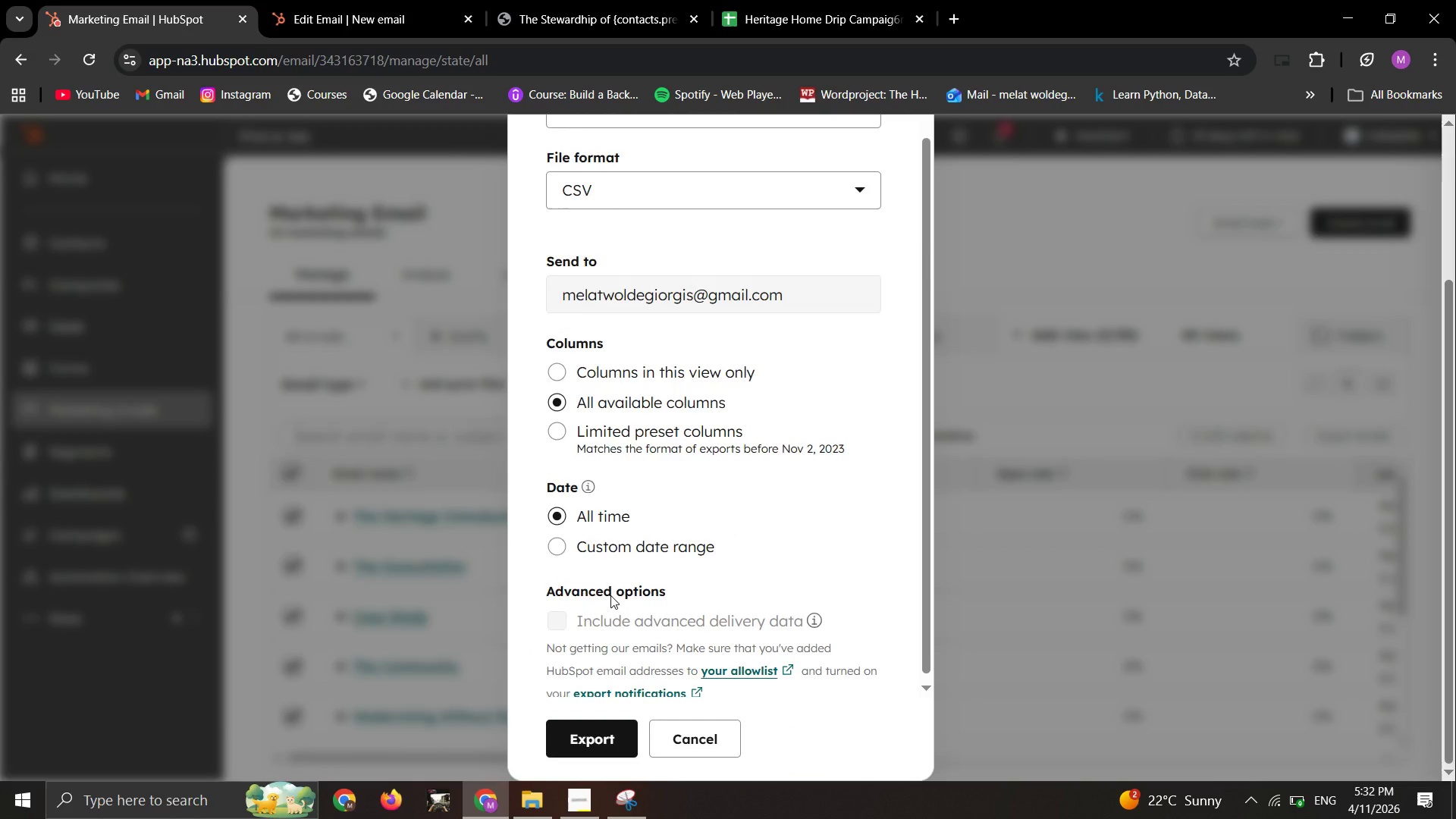 
scroll: coordinate [610, 595], scroll_direction: up, amount: 2.0
 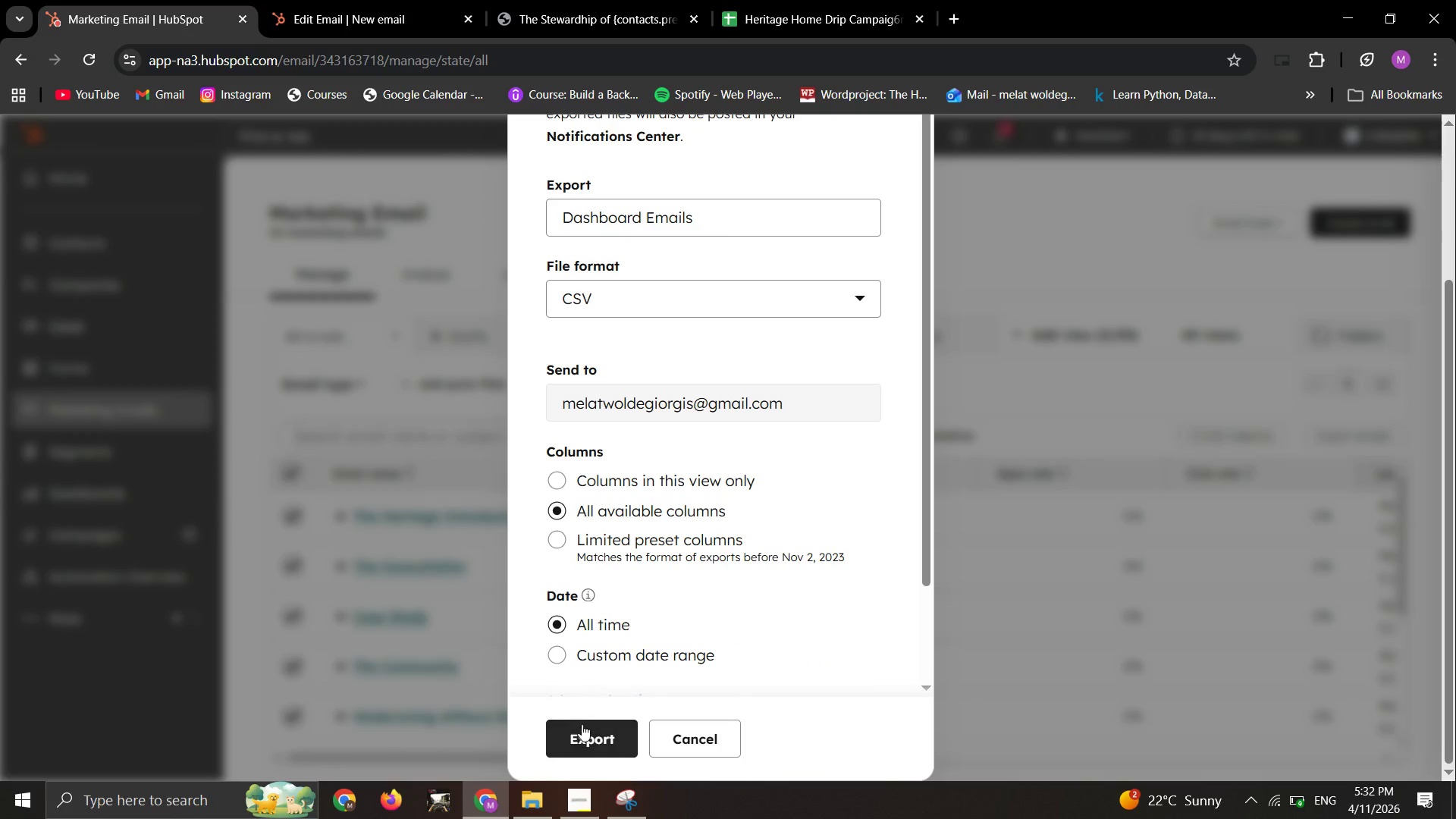 
left_click([582, 724])
 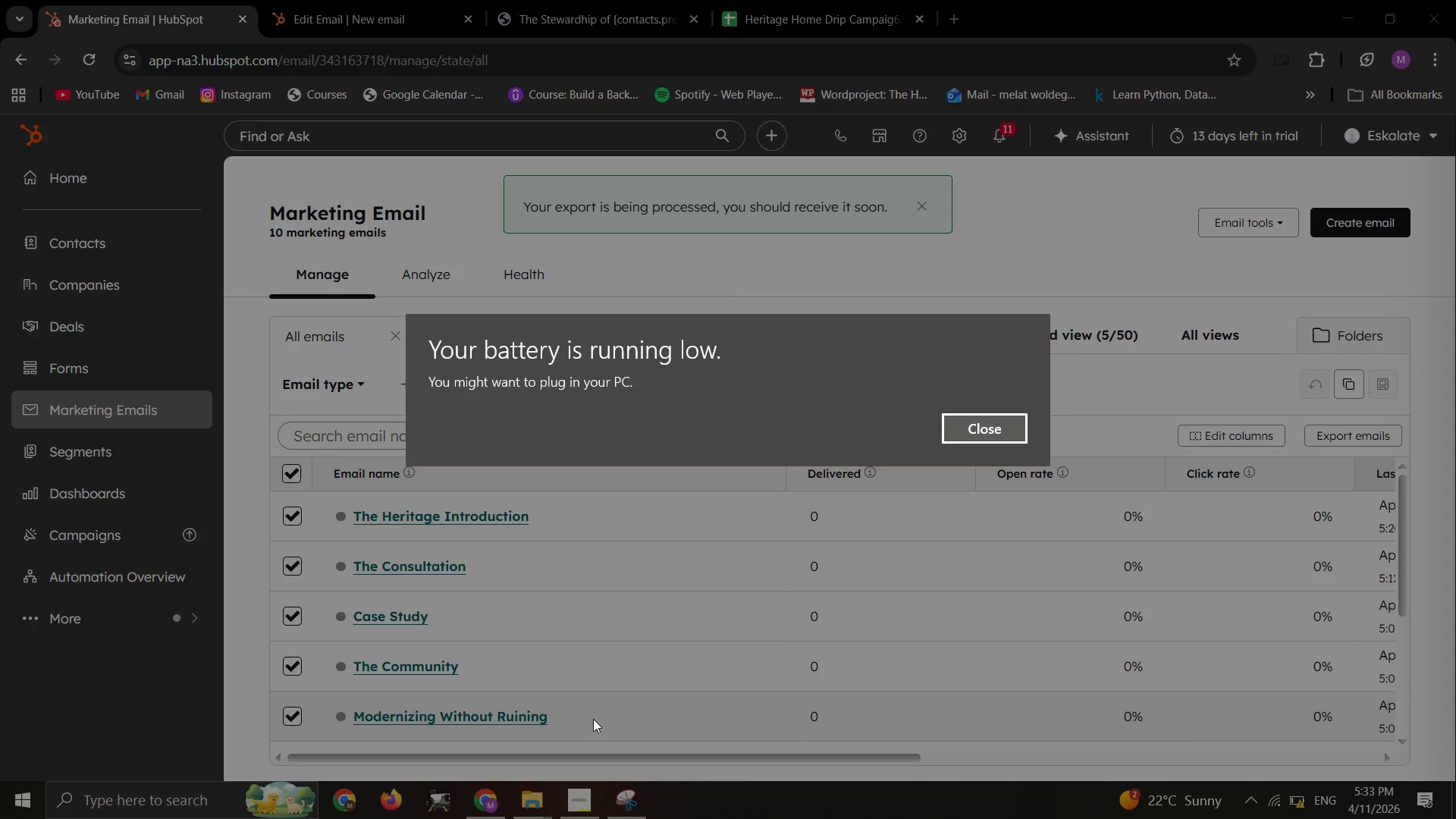 
wait(6.34)
 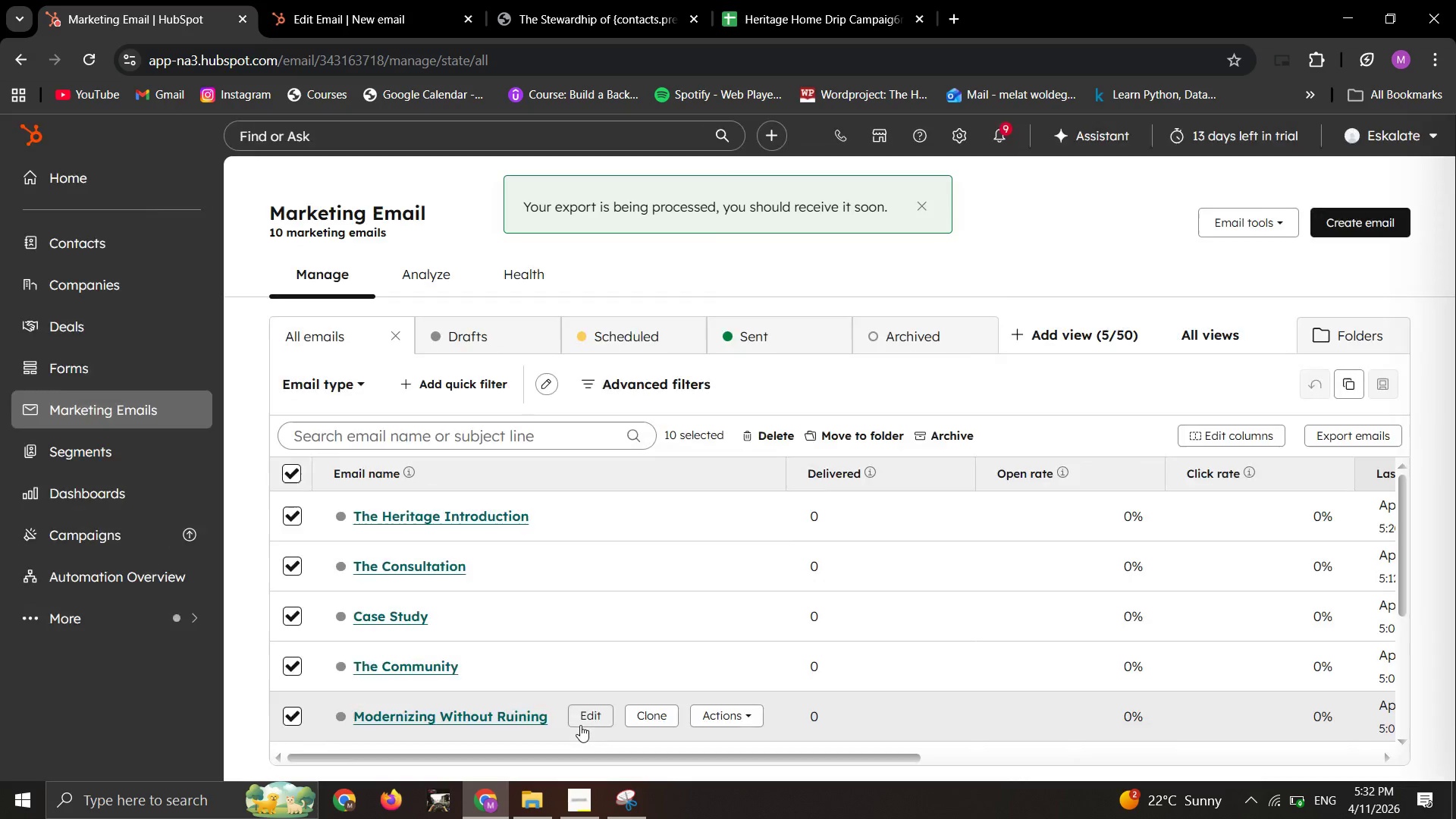 
left_click([971, 427])
 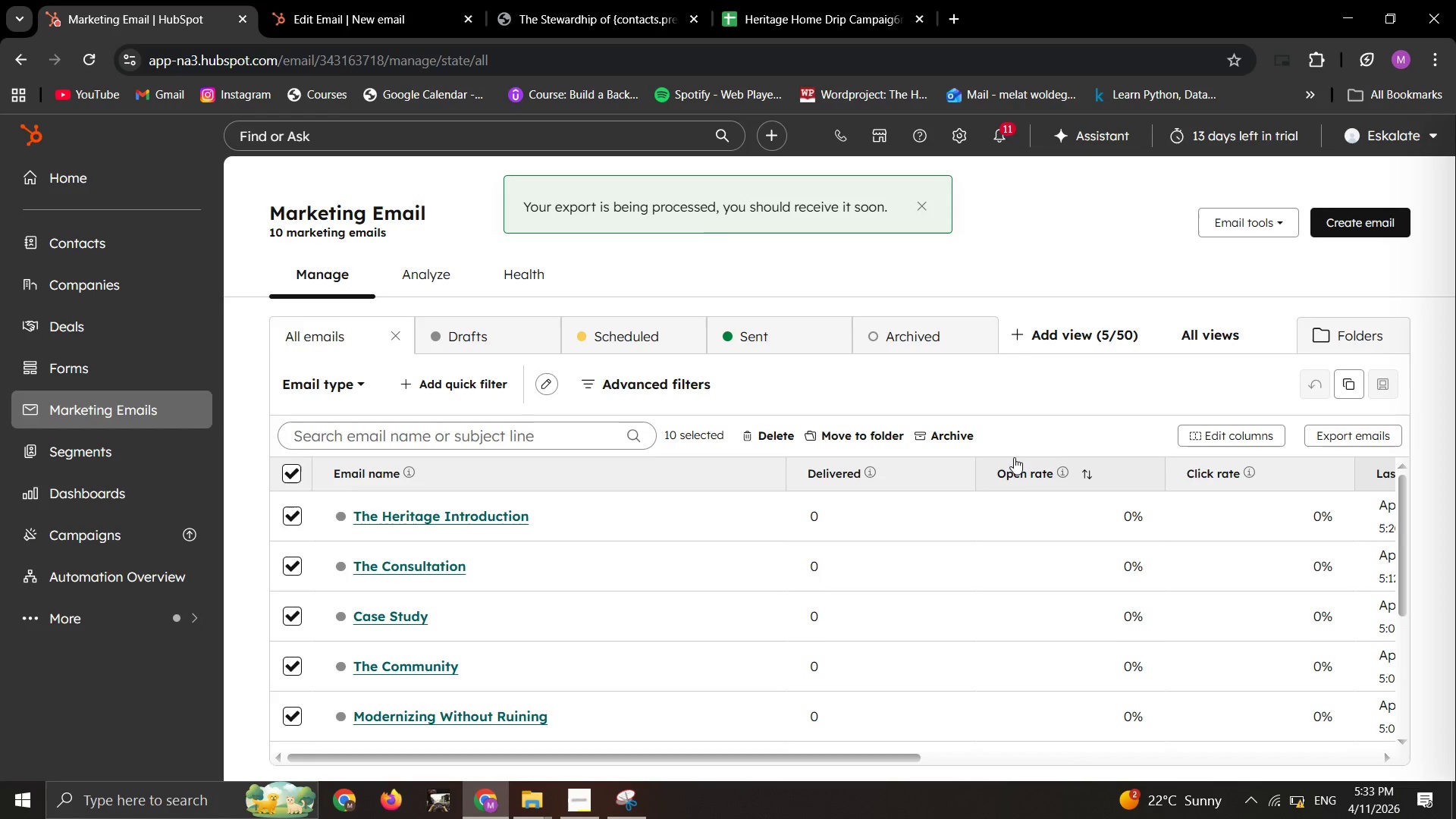 
wait(8.52)
 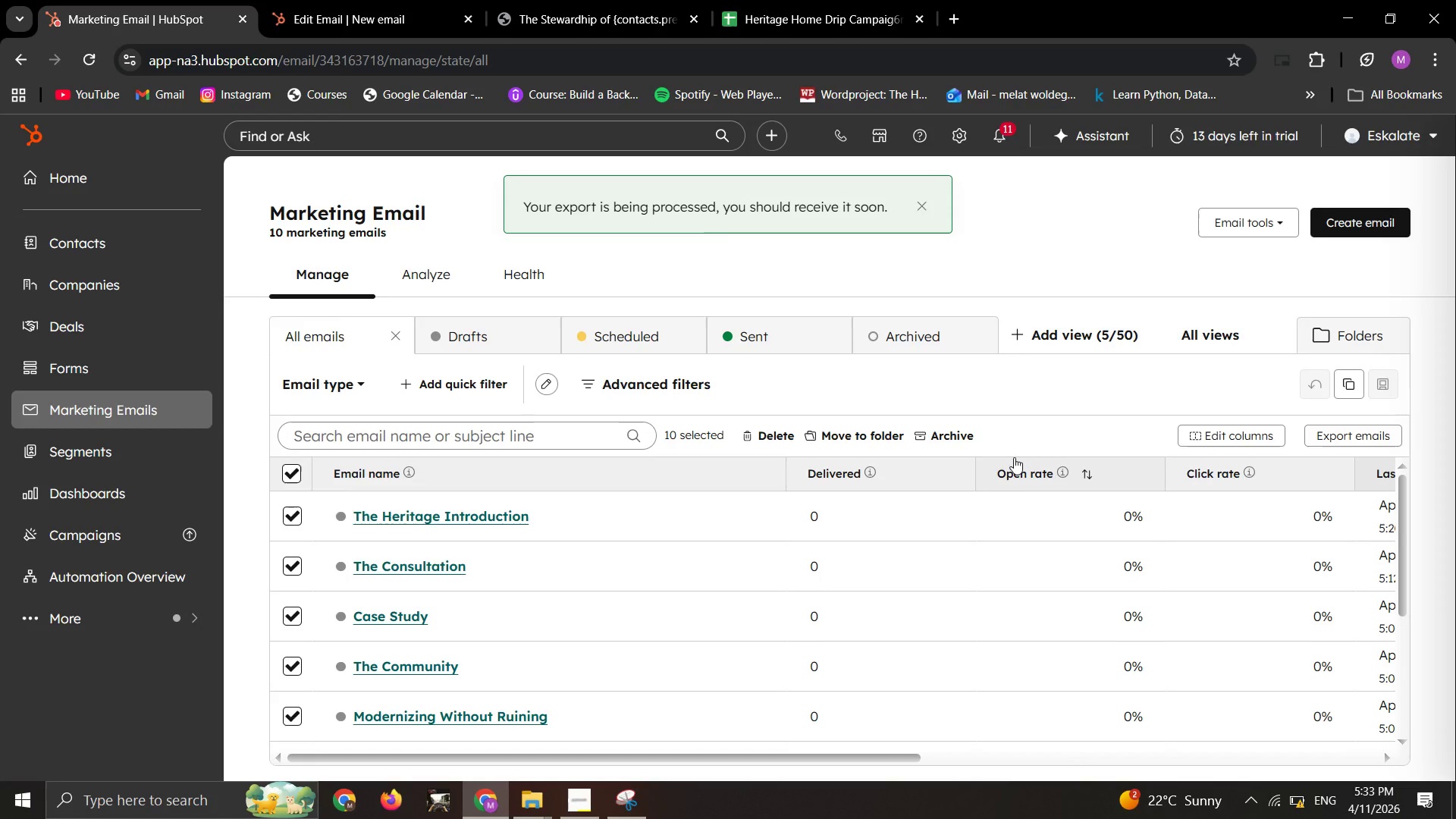 
left_click([1288, 225])
 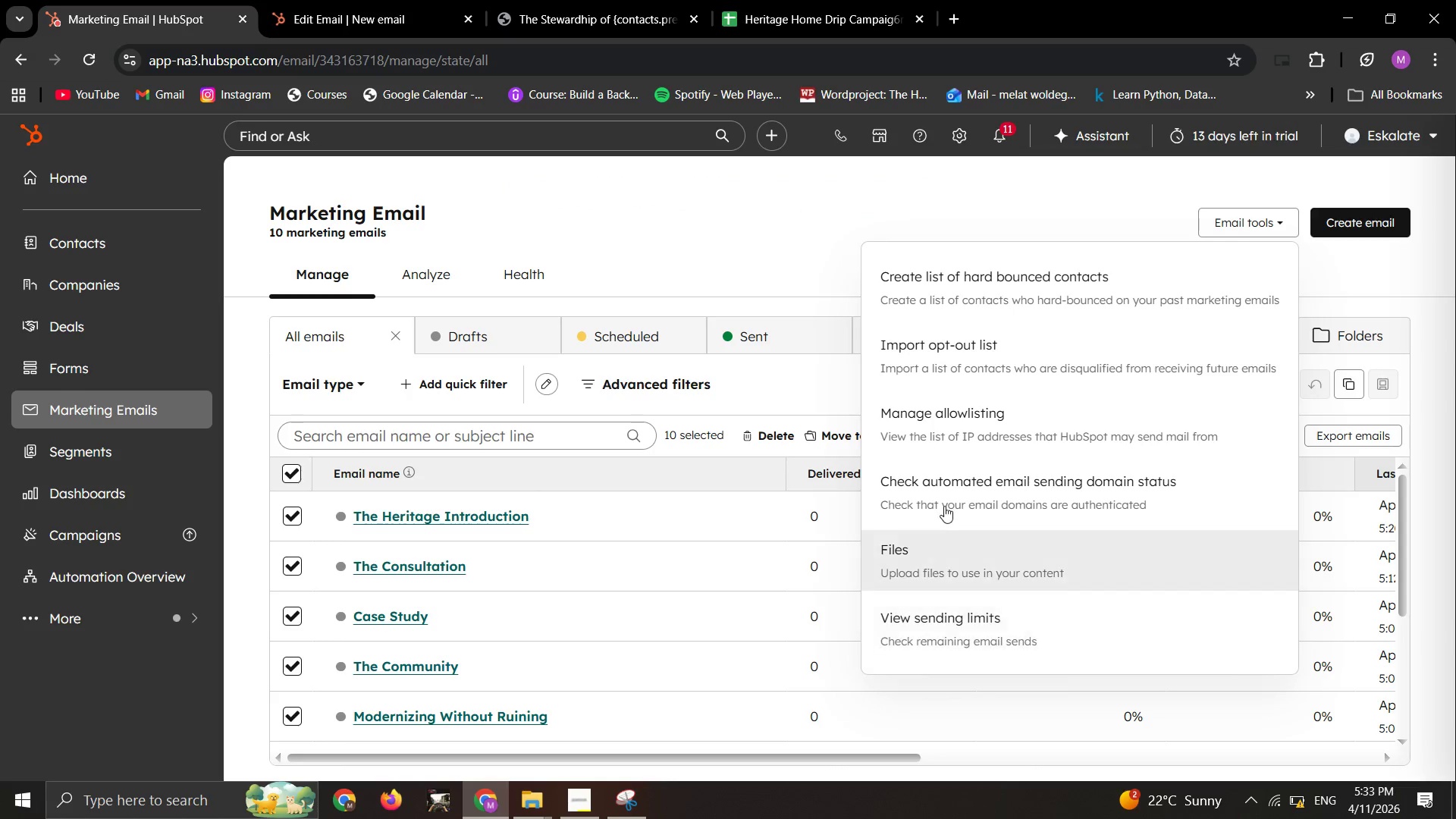 
wait(6.31)
 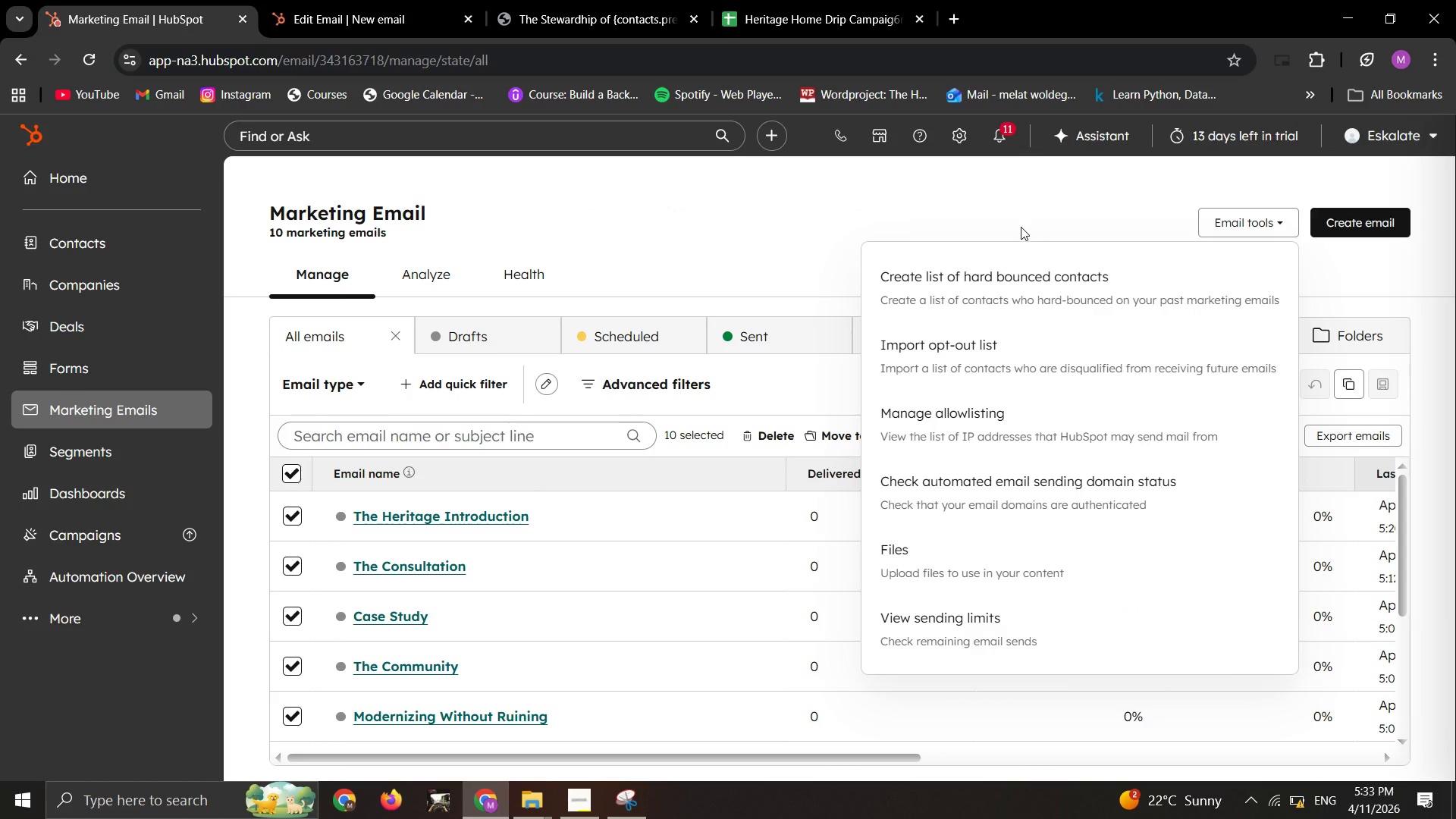 
left_click([953, 482])
 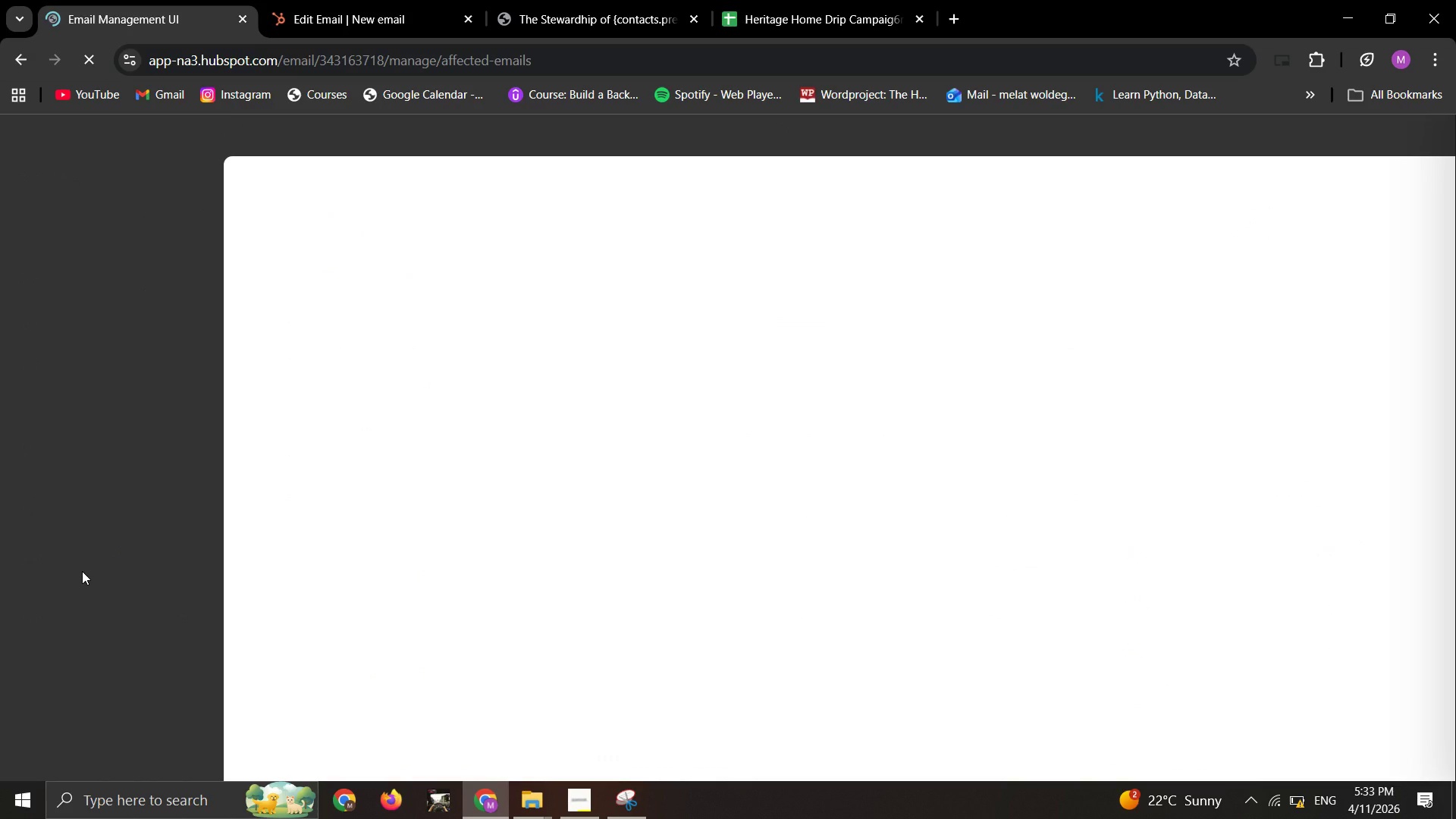 
wait(11.0)
 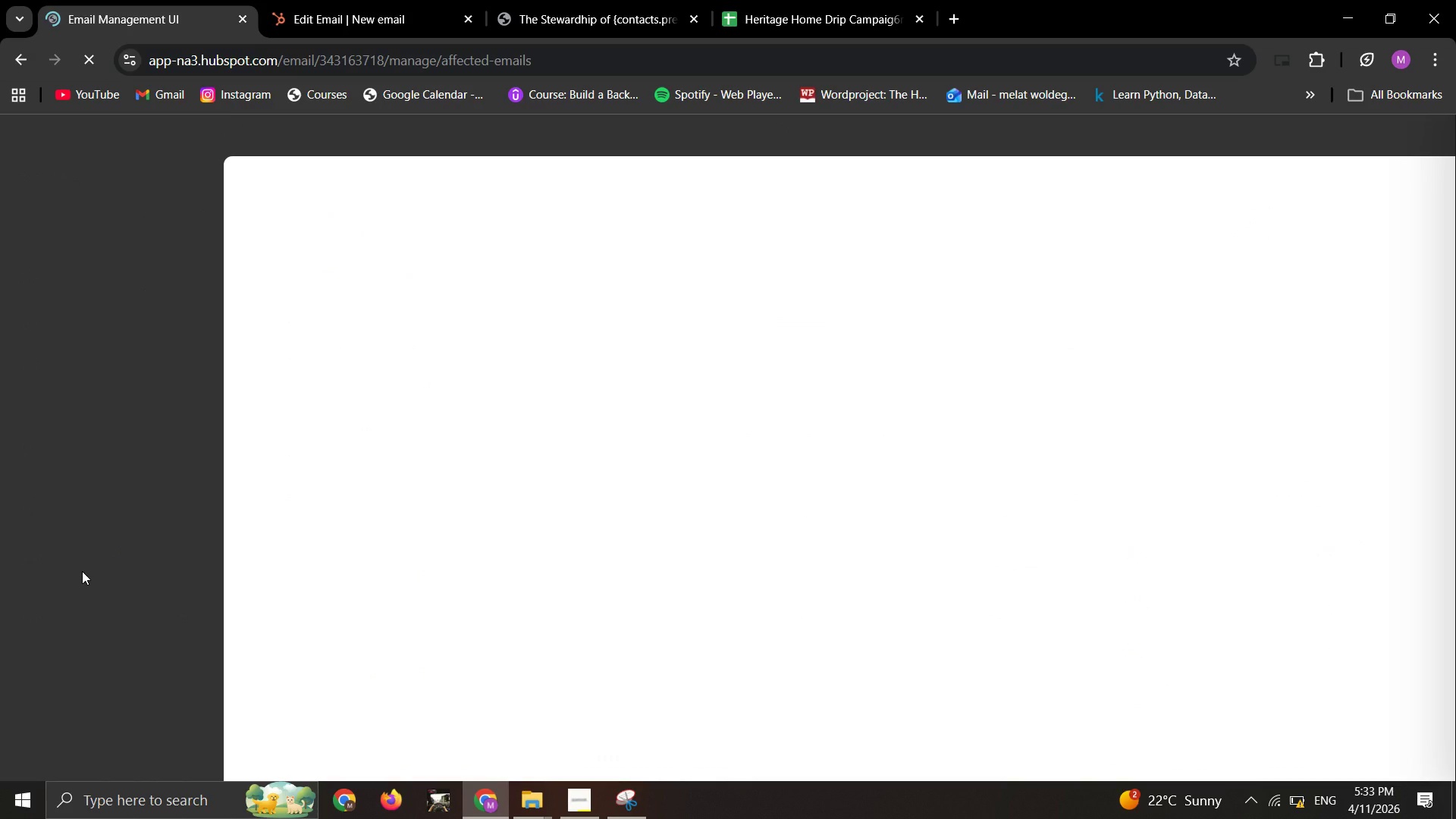 
mouse_move([-18, 817])
 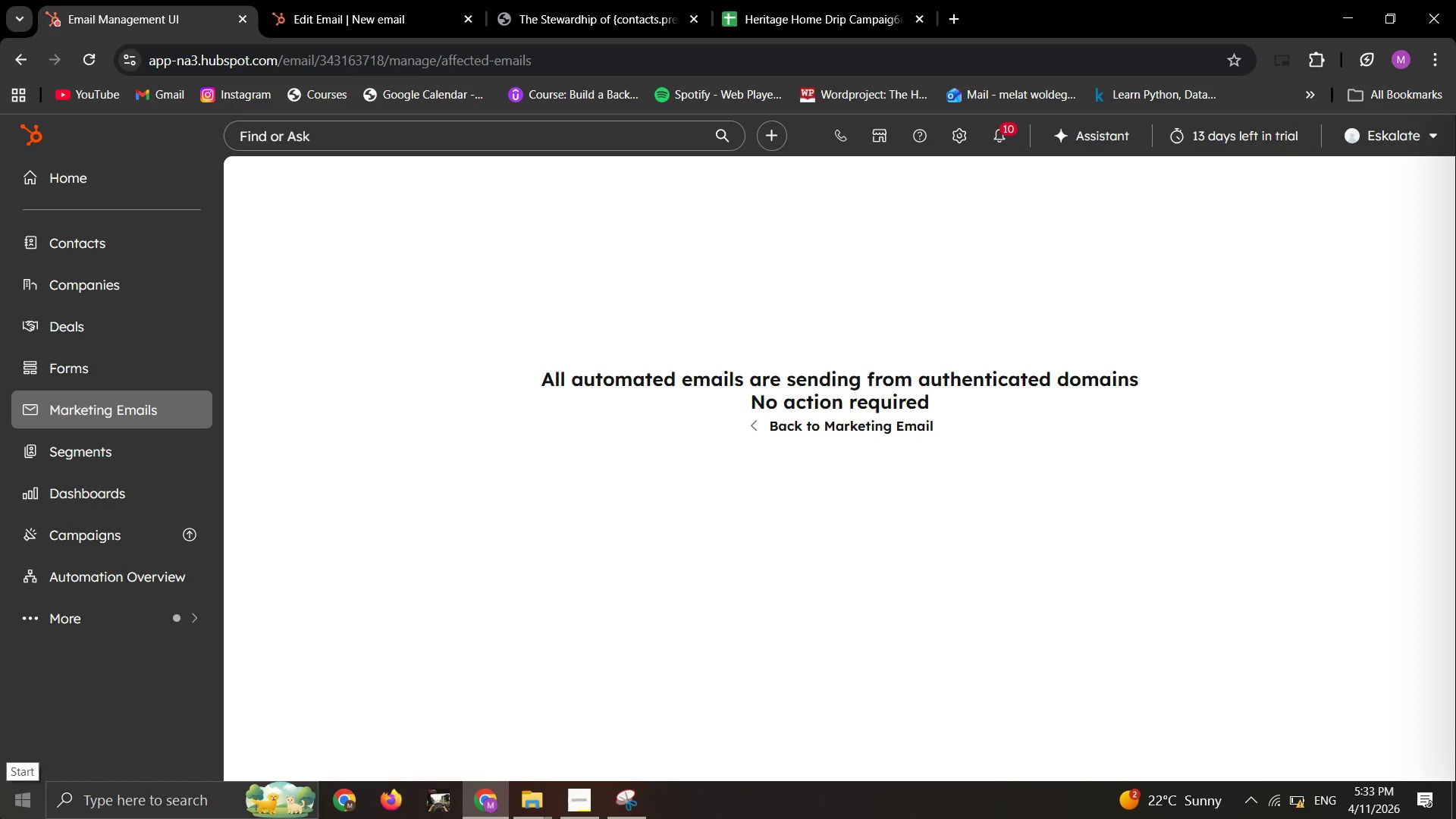 
scroll: coordinate [1455, 818], scroll_direction: down, amount: 1.0
 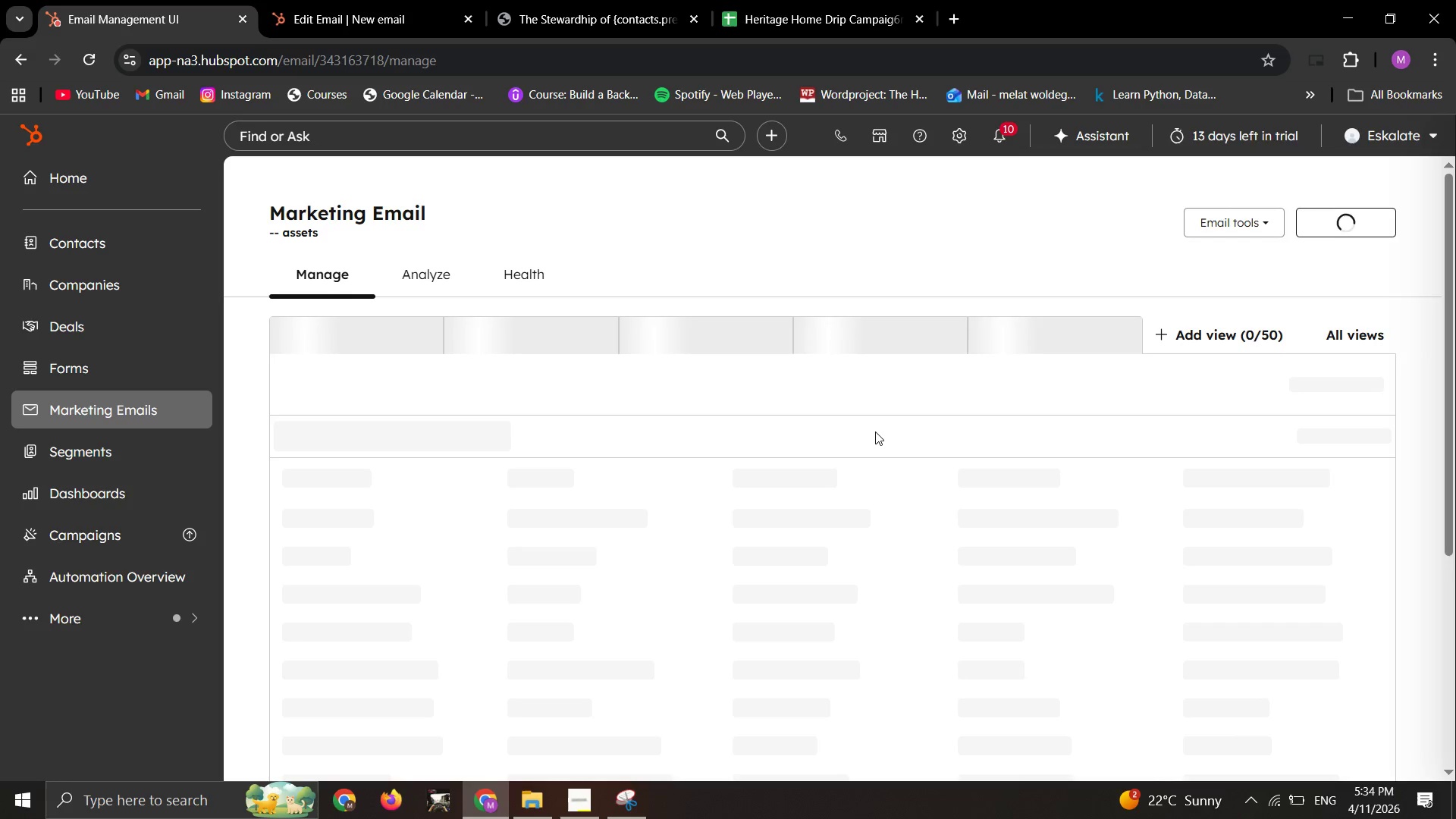 
wait(30.87)
 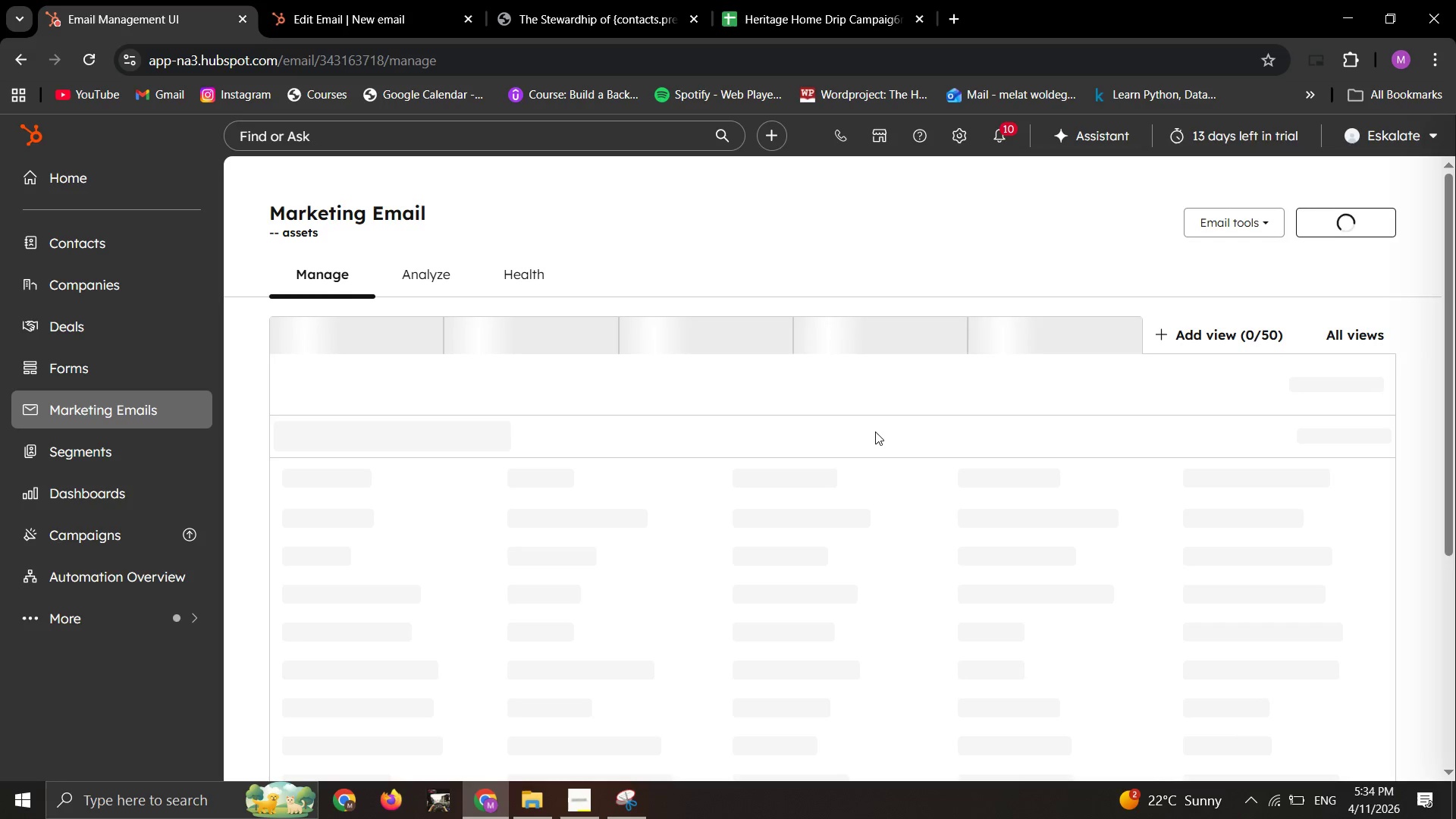 
left_click_drag(start_coordinate=[1178, 320], to_coordinate=[1037, 359])
 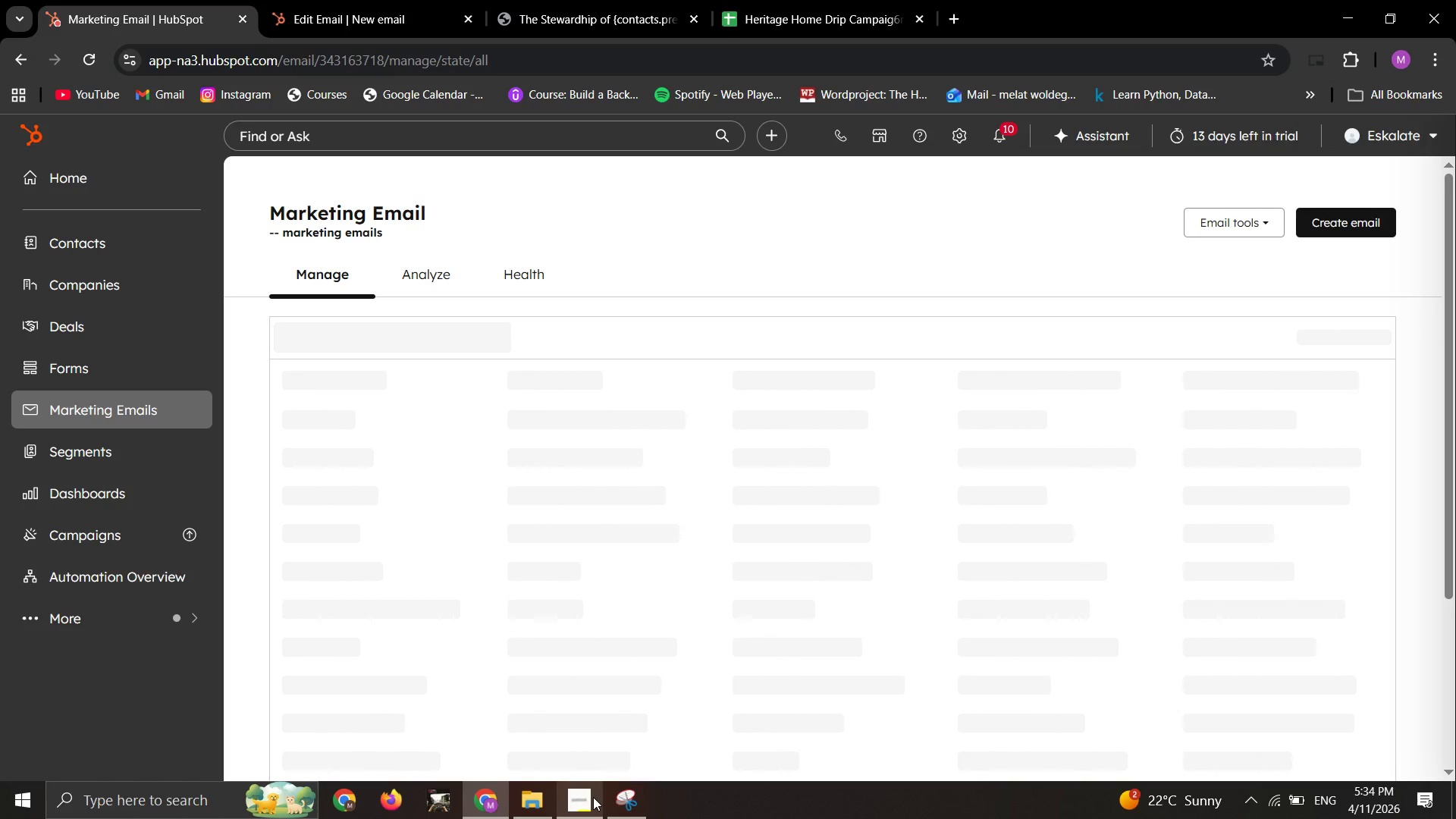 
left_click([593, 797])